 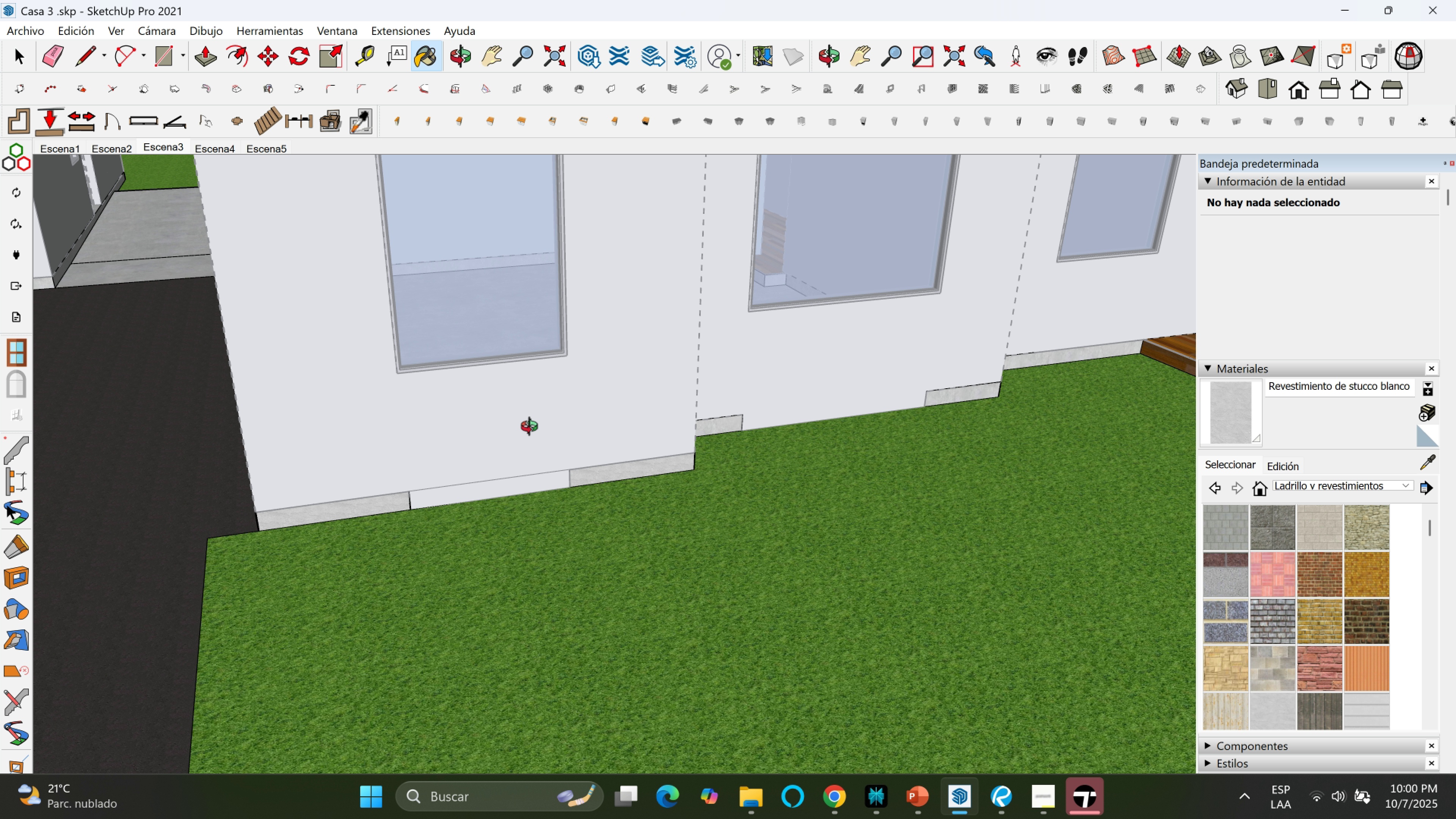 
scroll: coordinate [490, 429], scroll_direction: up, amount: 2.0
 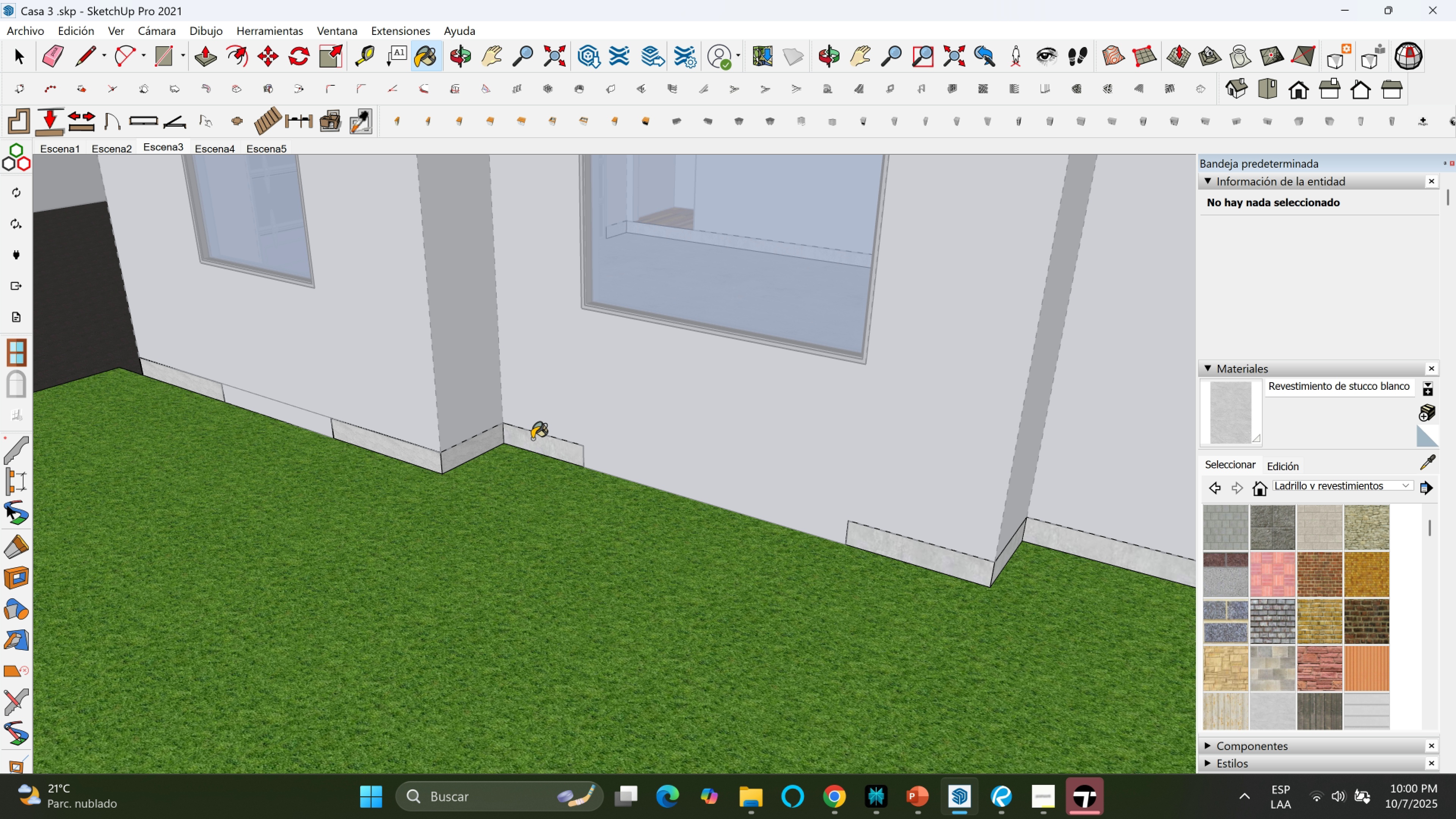 
double_click([532, 439])
 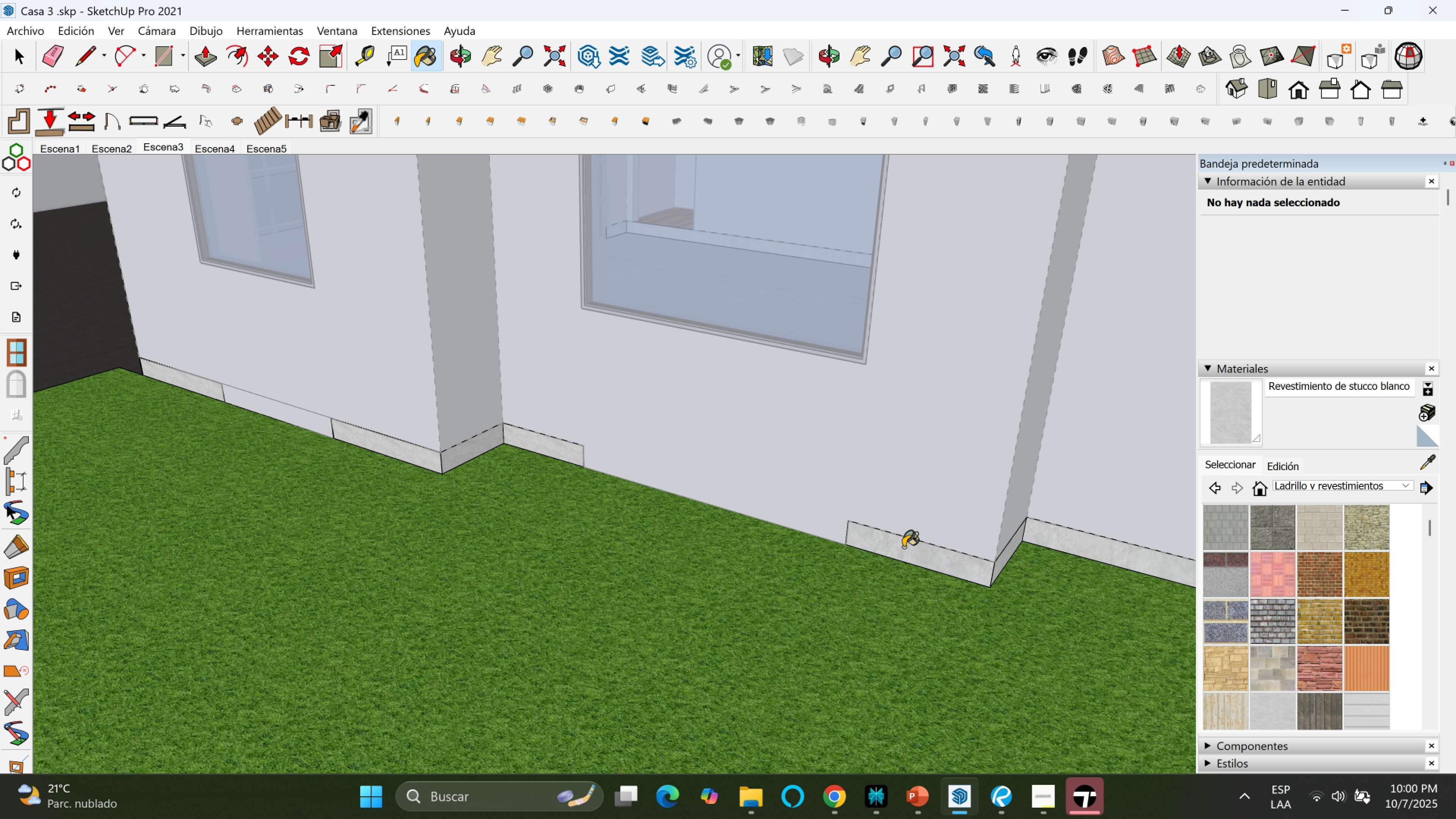 
left_click([903, 547])
 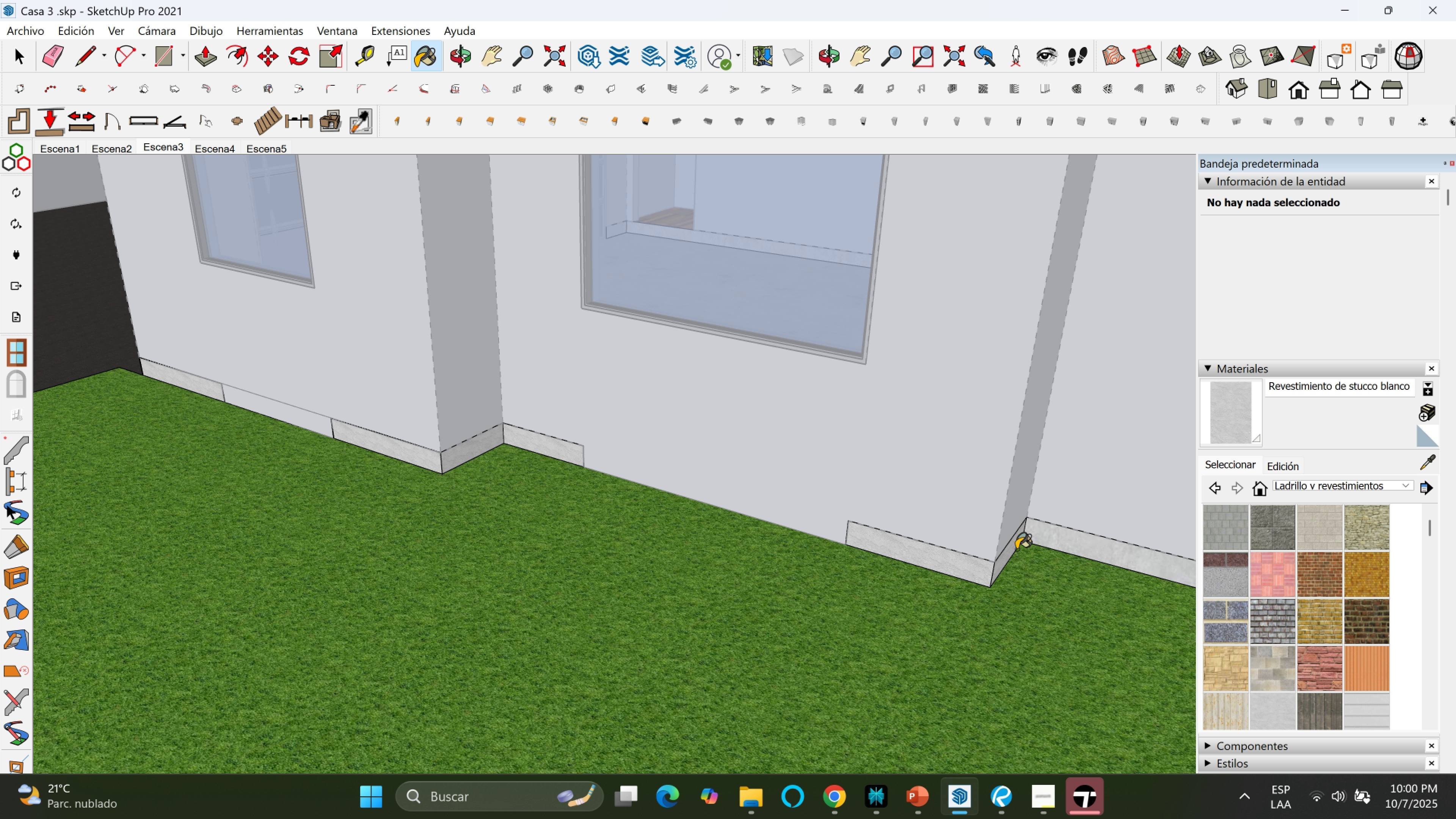 
double_click([1054, 540])
 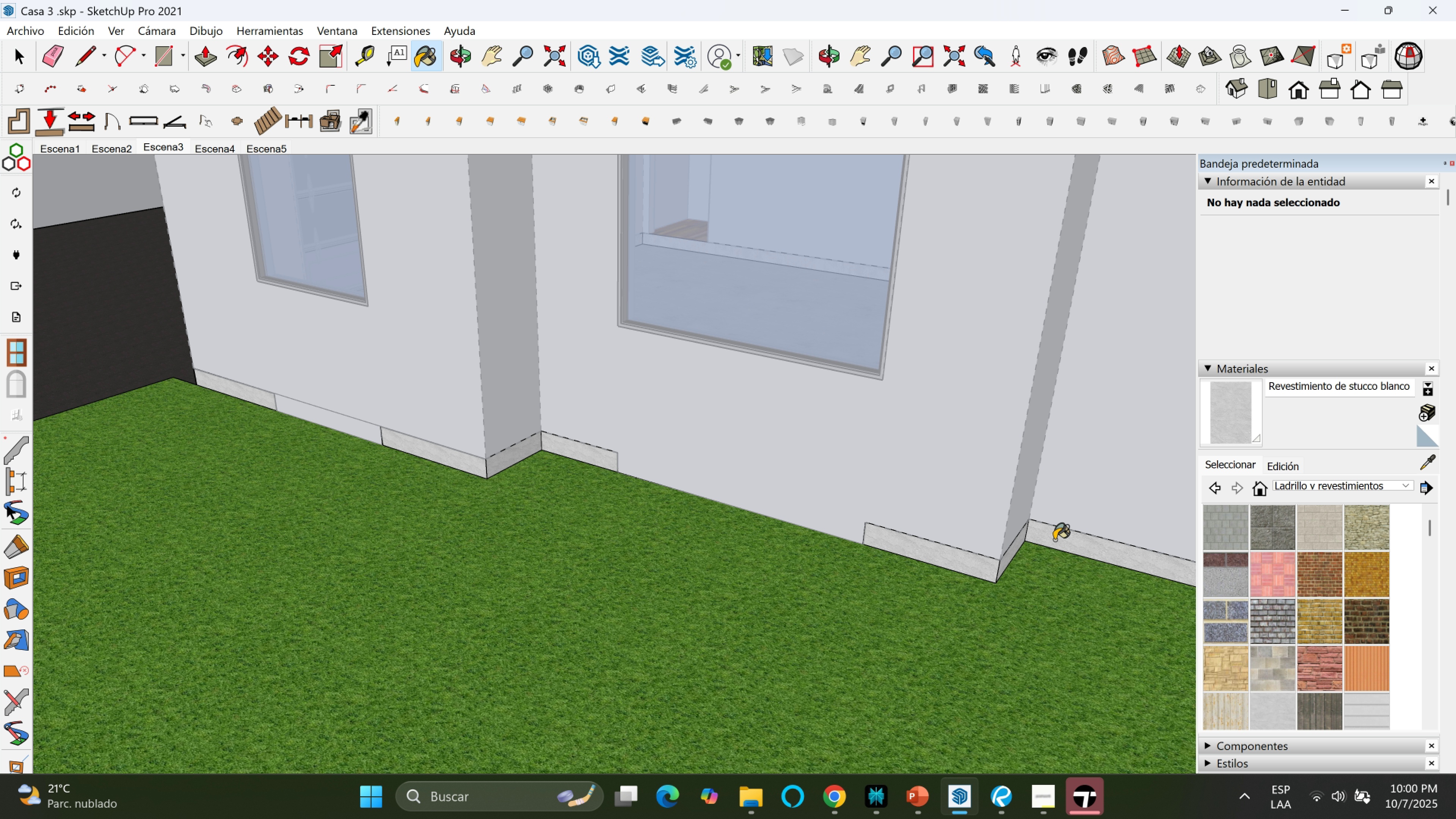 
scroll: coordinate [1054, 540], scroll_direction: down, amount: 2.0